 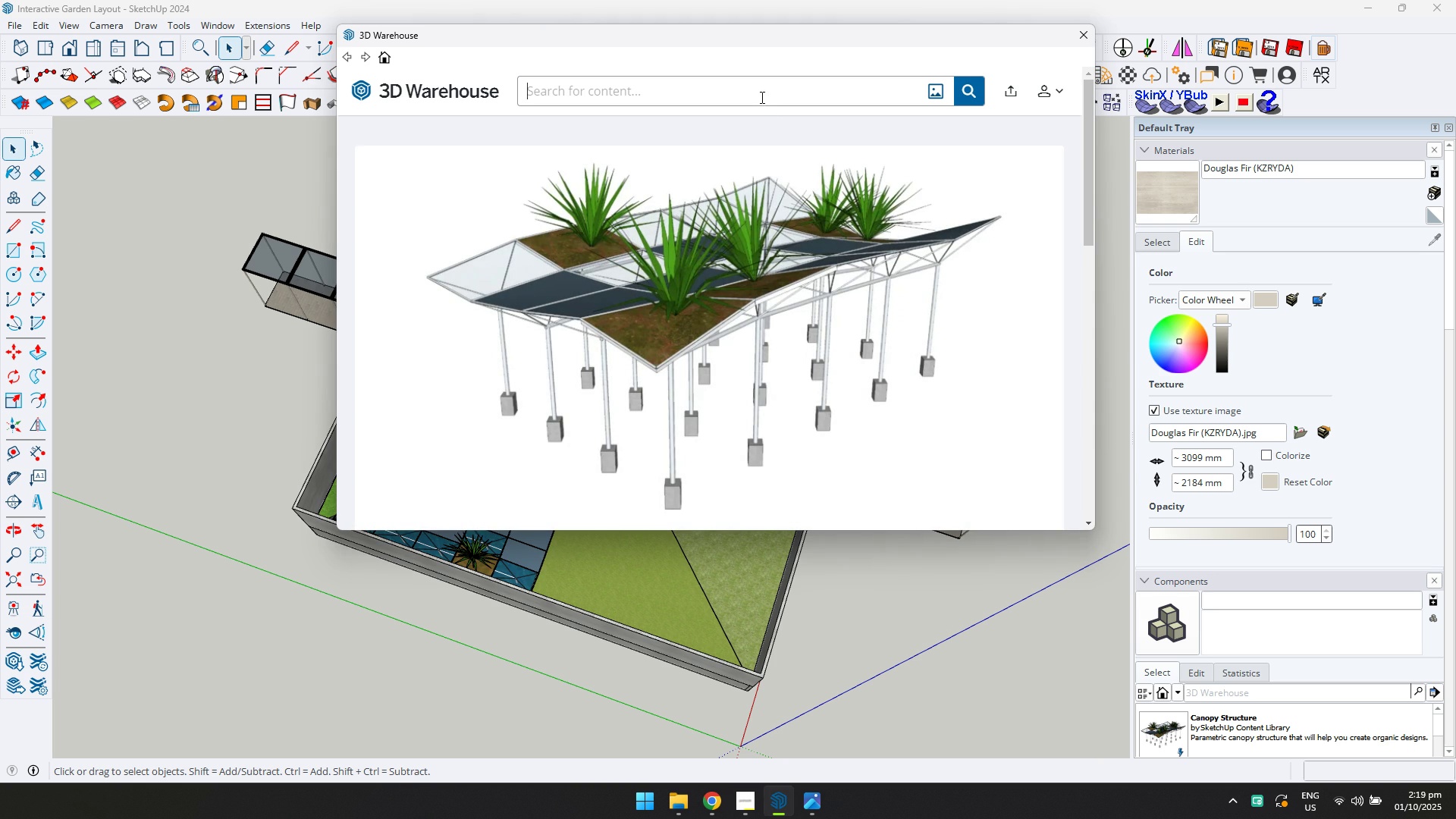 
type(tree)
 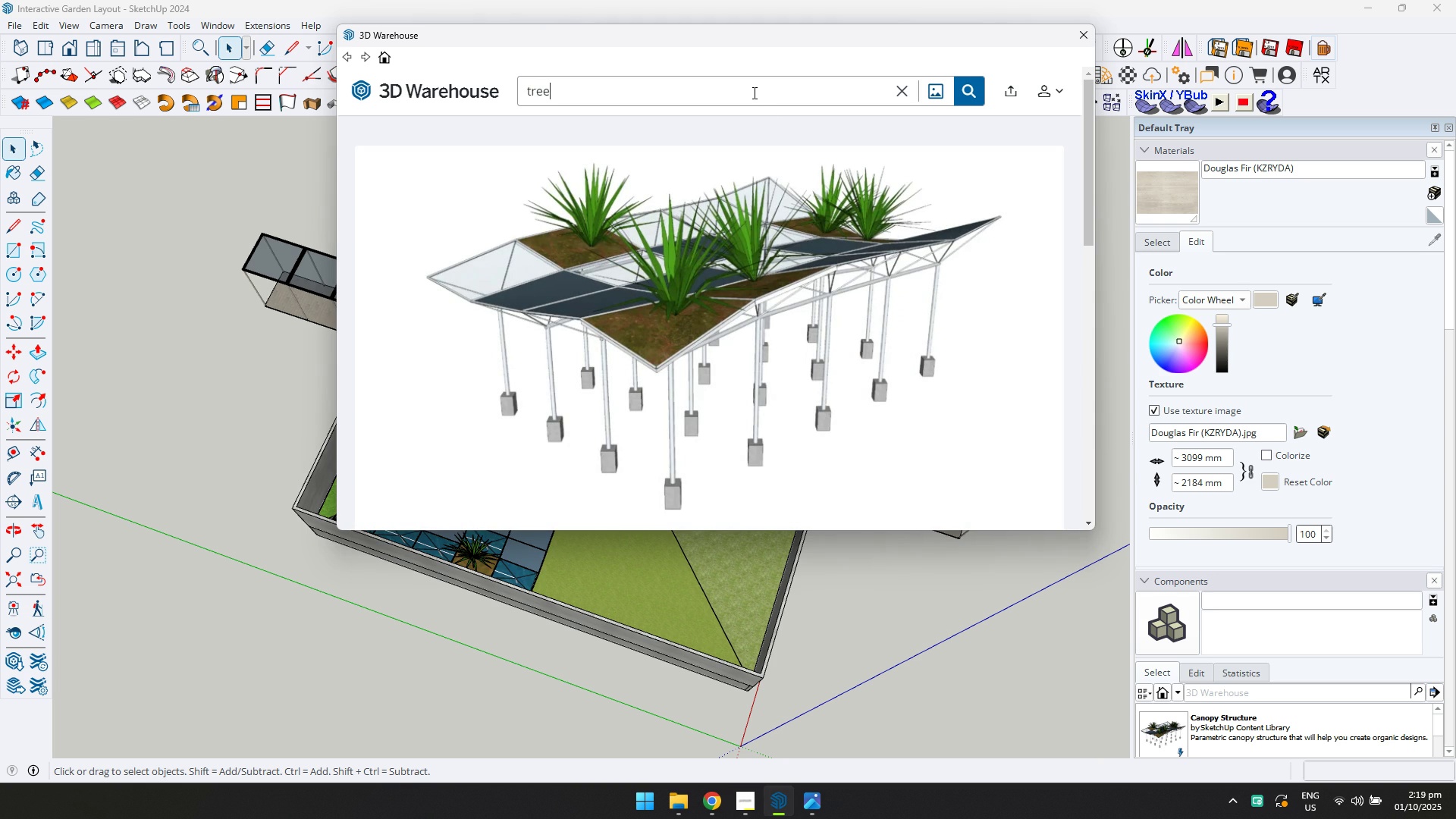 
key(Enter)
 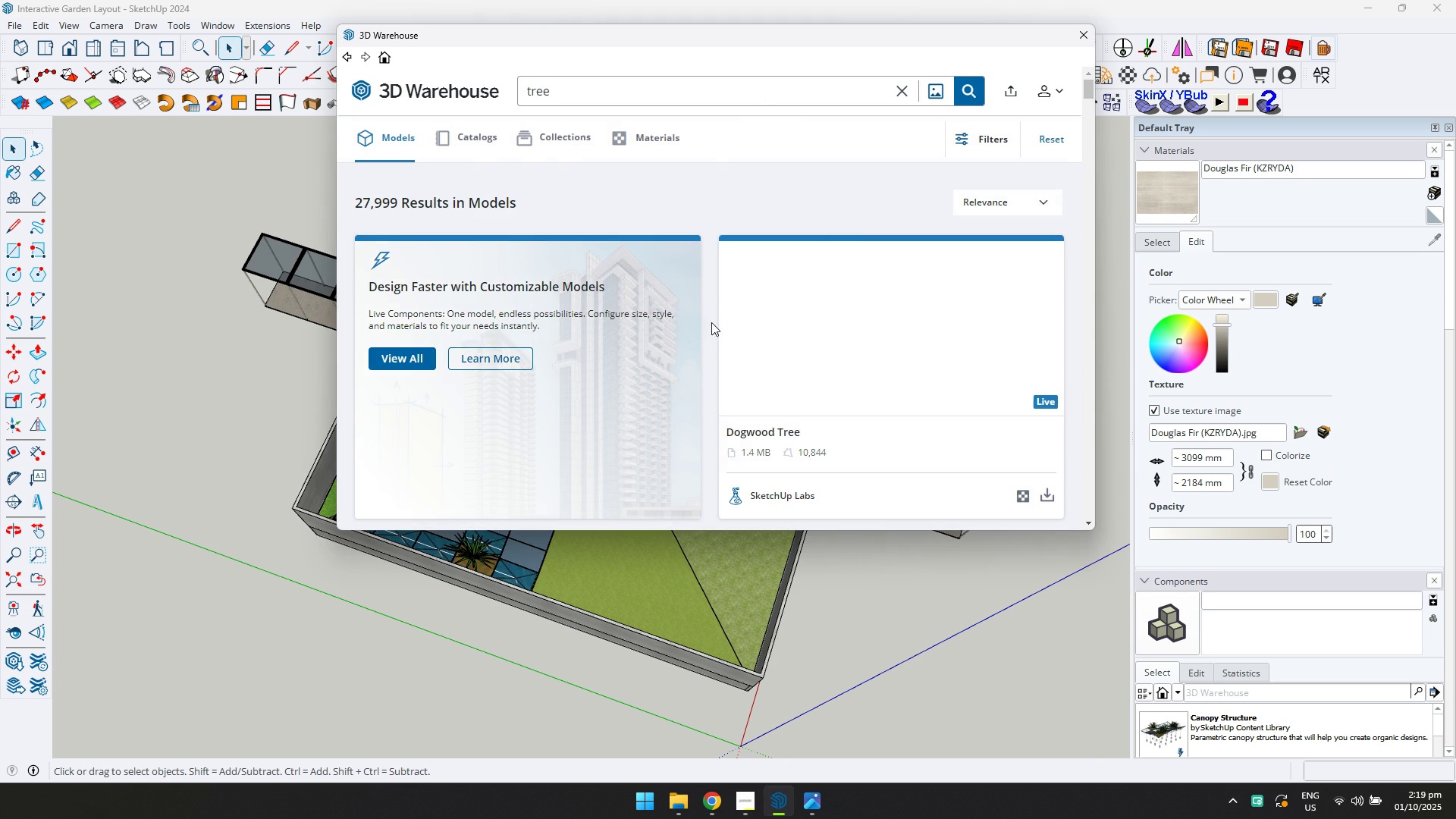 
scroll: coordinate [916, 321], scroll_direction: down, amount: 1.0
 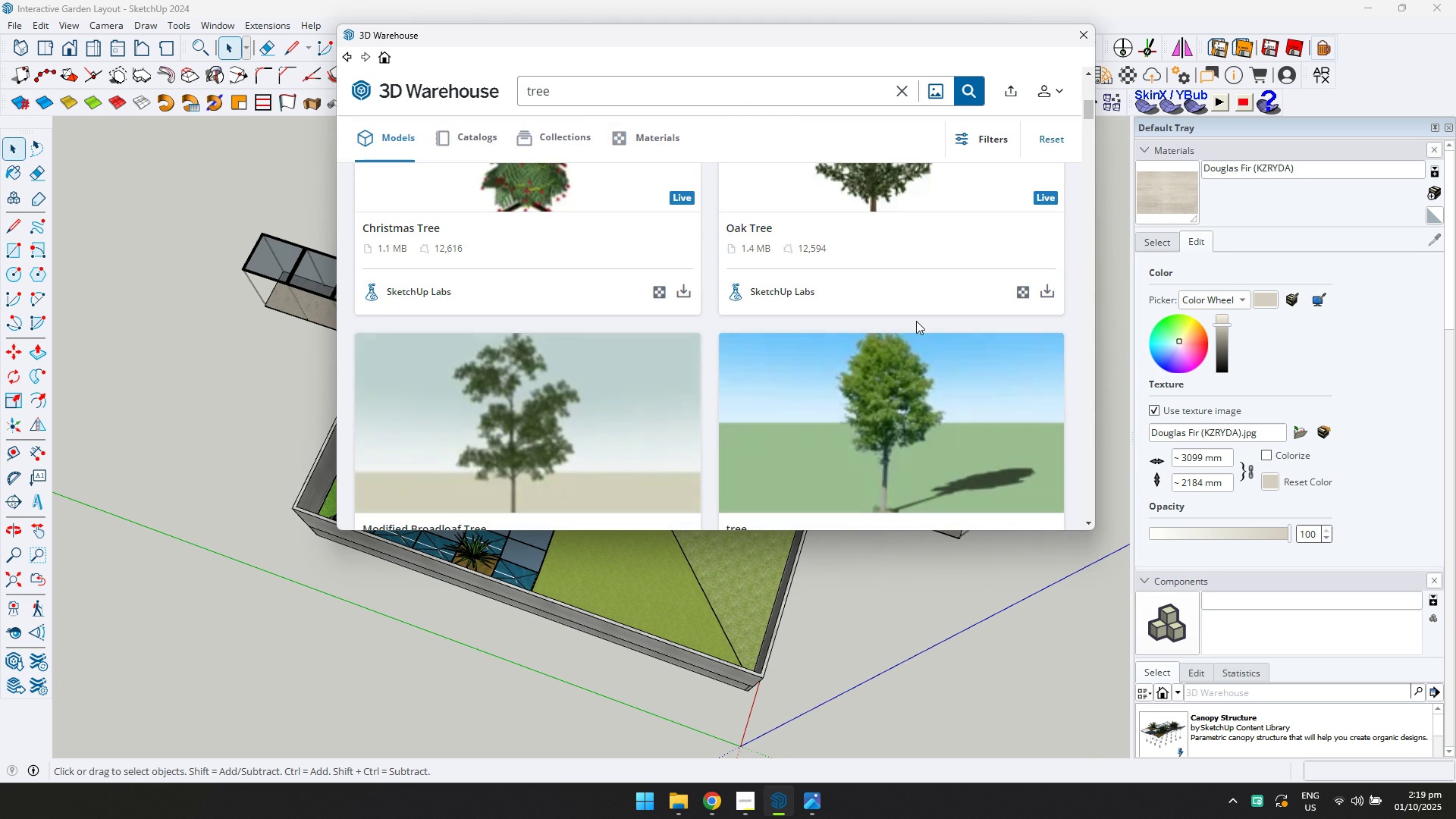 
scroll: coordinate [915, 321], scroll_direction: up, amount: 3.0
 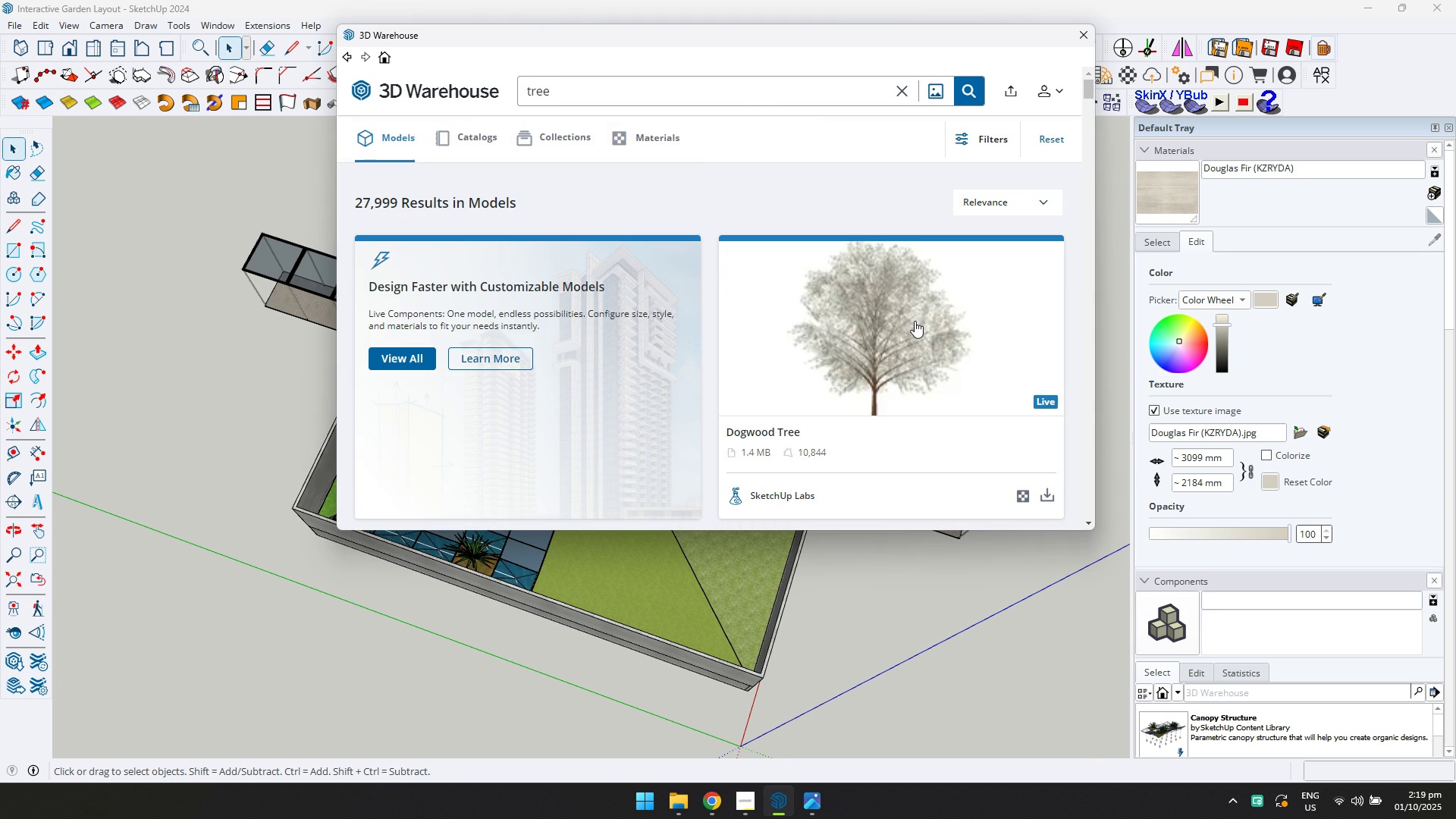 
scroll: coordinate [914, 321], scroll_direction: down, amount: 9.0
 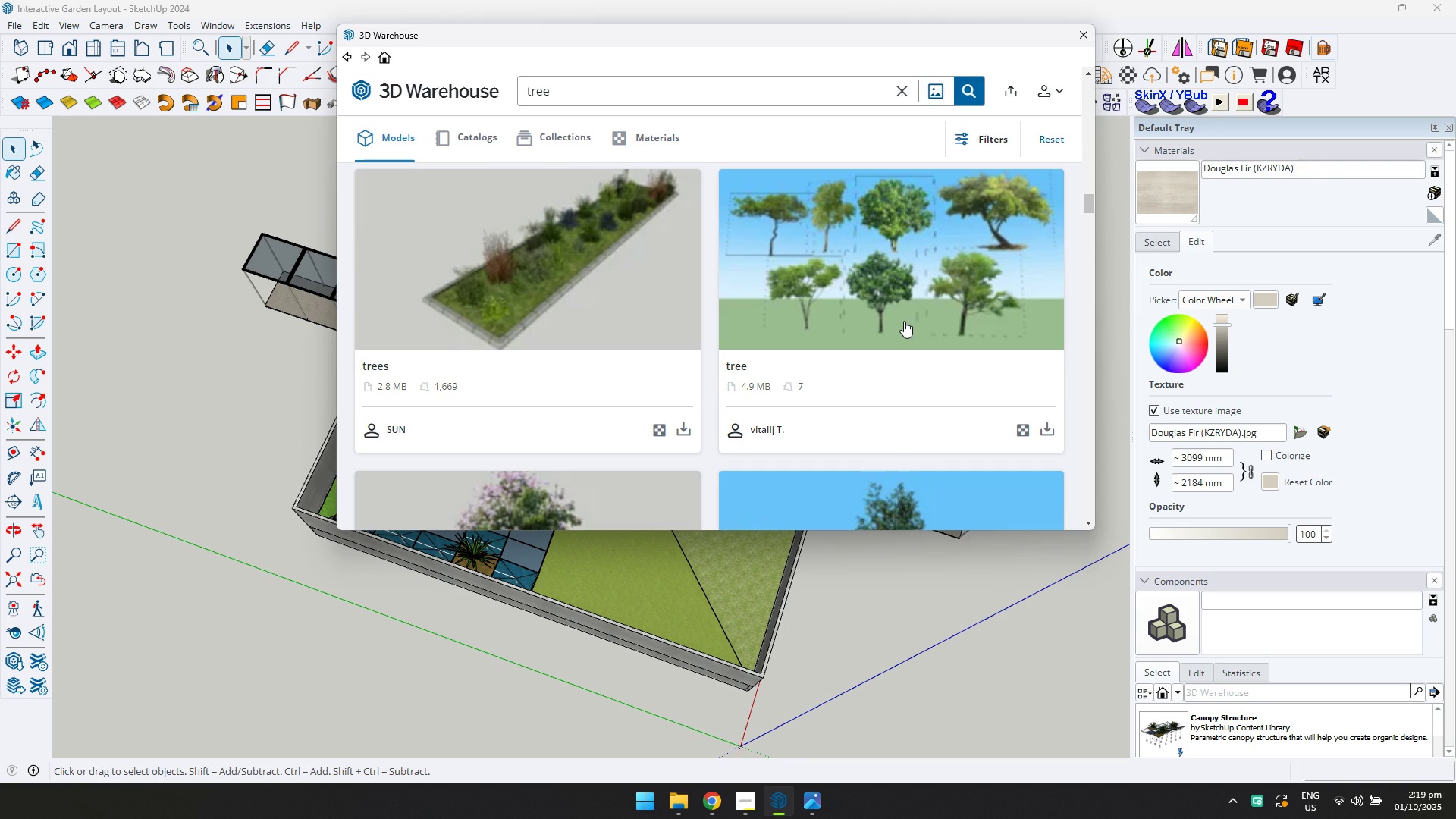 
left_click([1074, 30])
 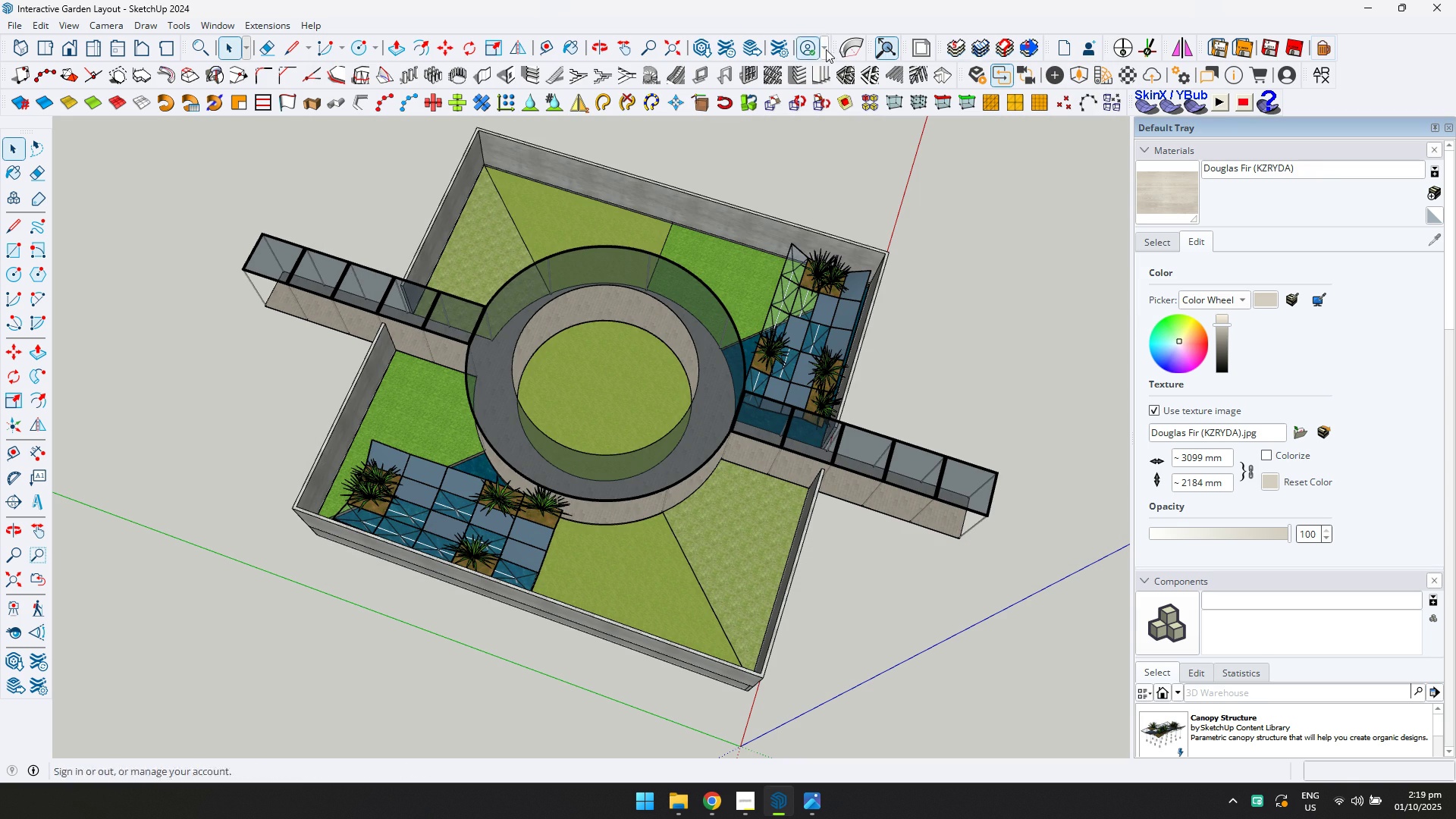 
key(Alt+AltLeft)
 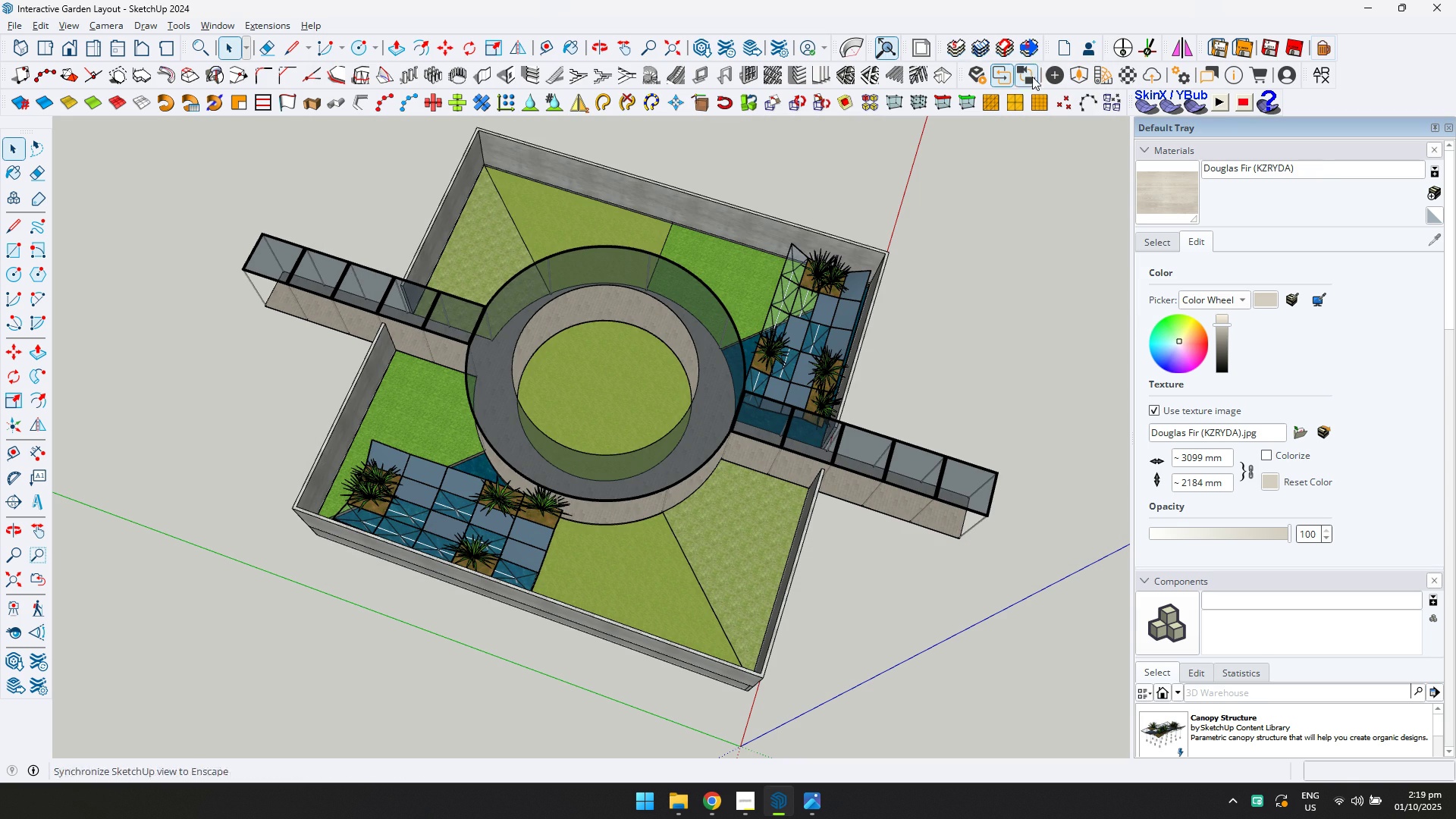 
key(Alt+Tab)